 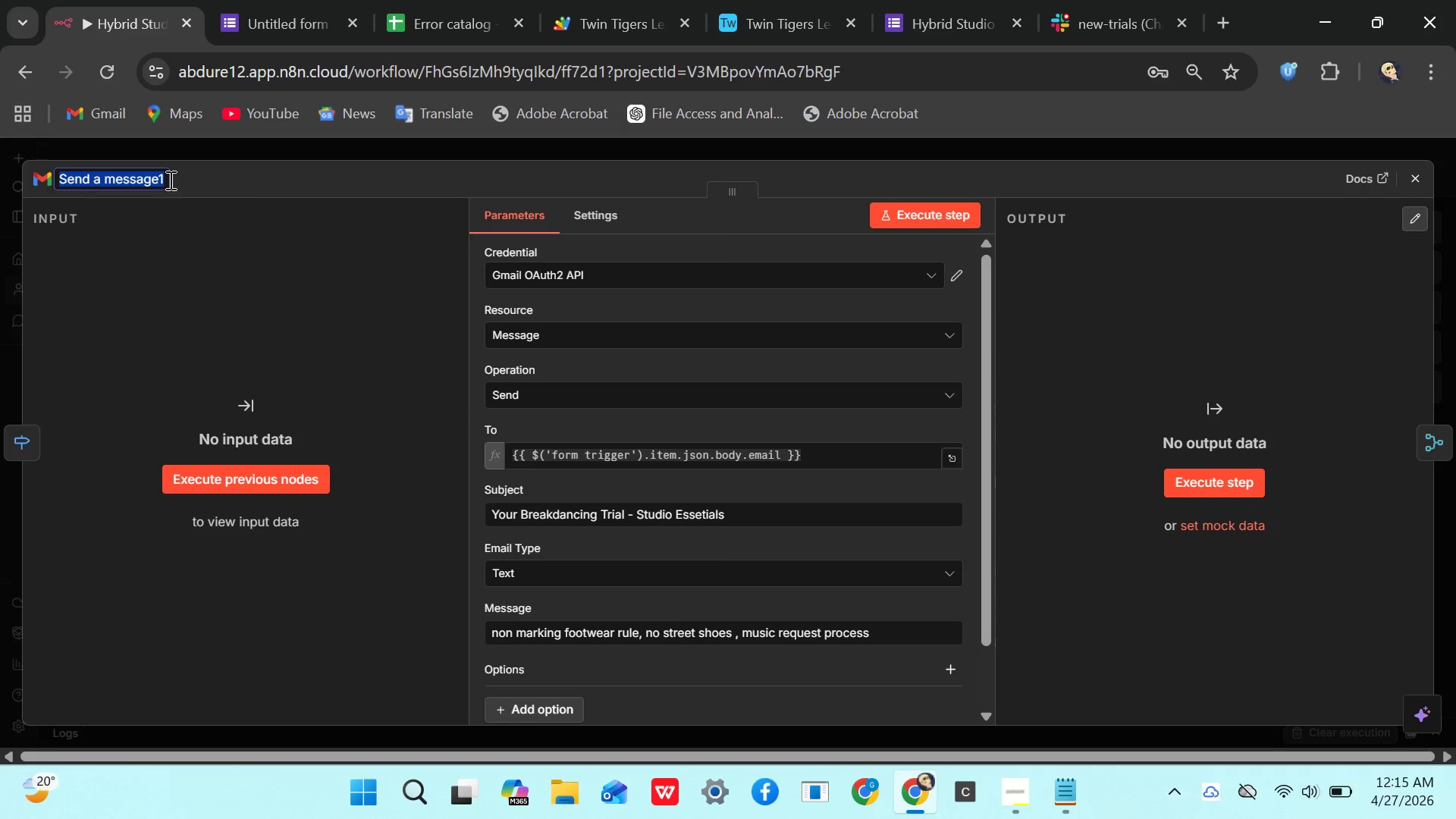 
key(Meta+V)
 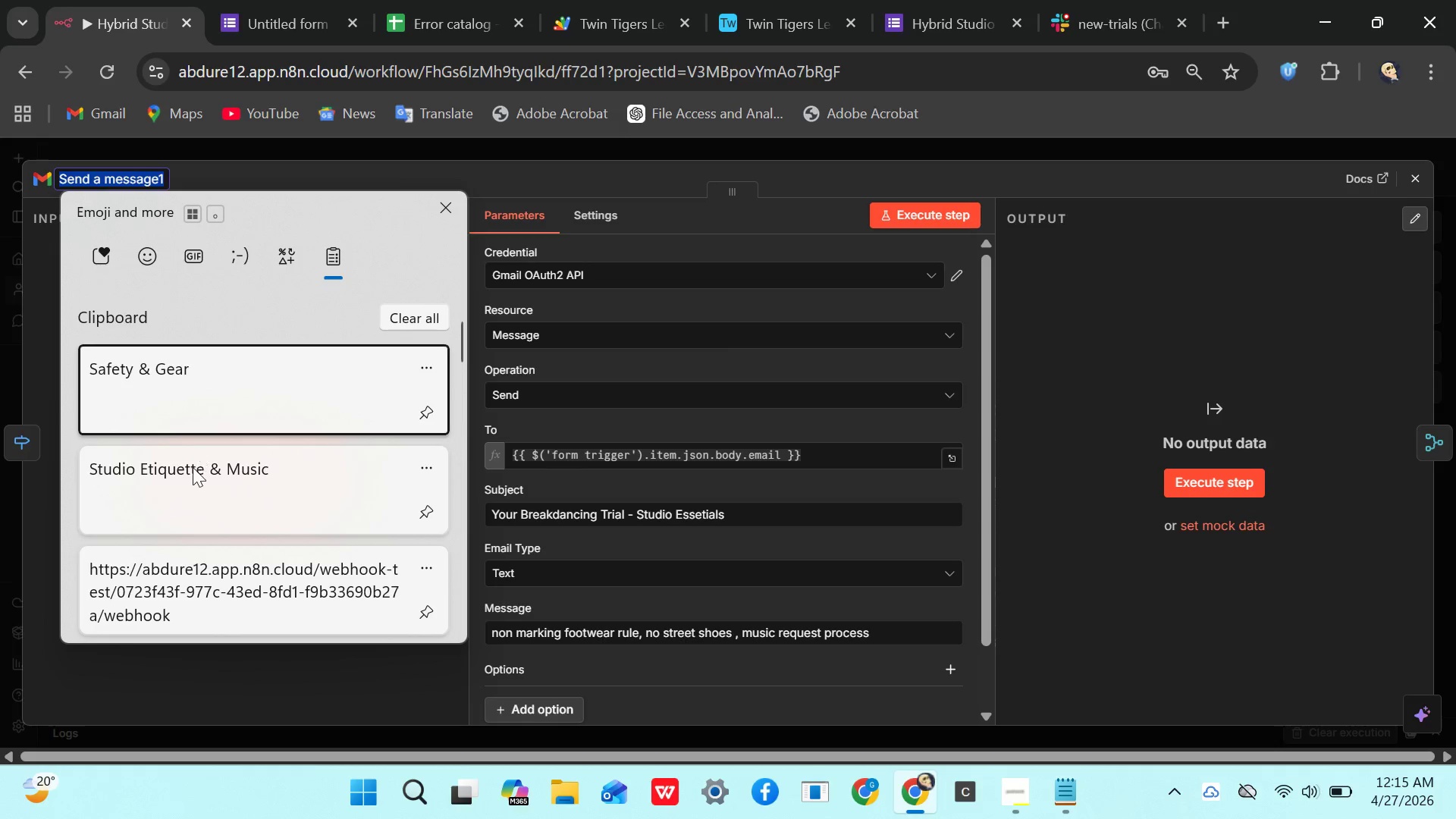 
left_click([192, 469])
 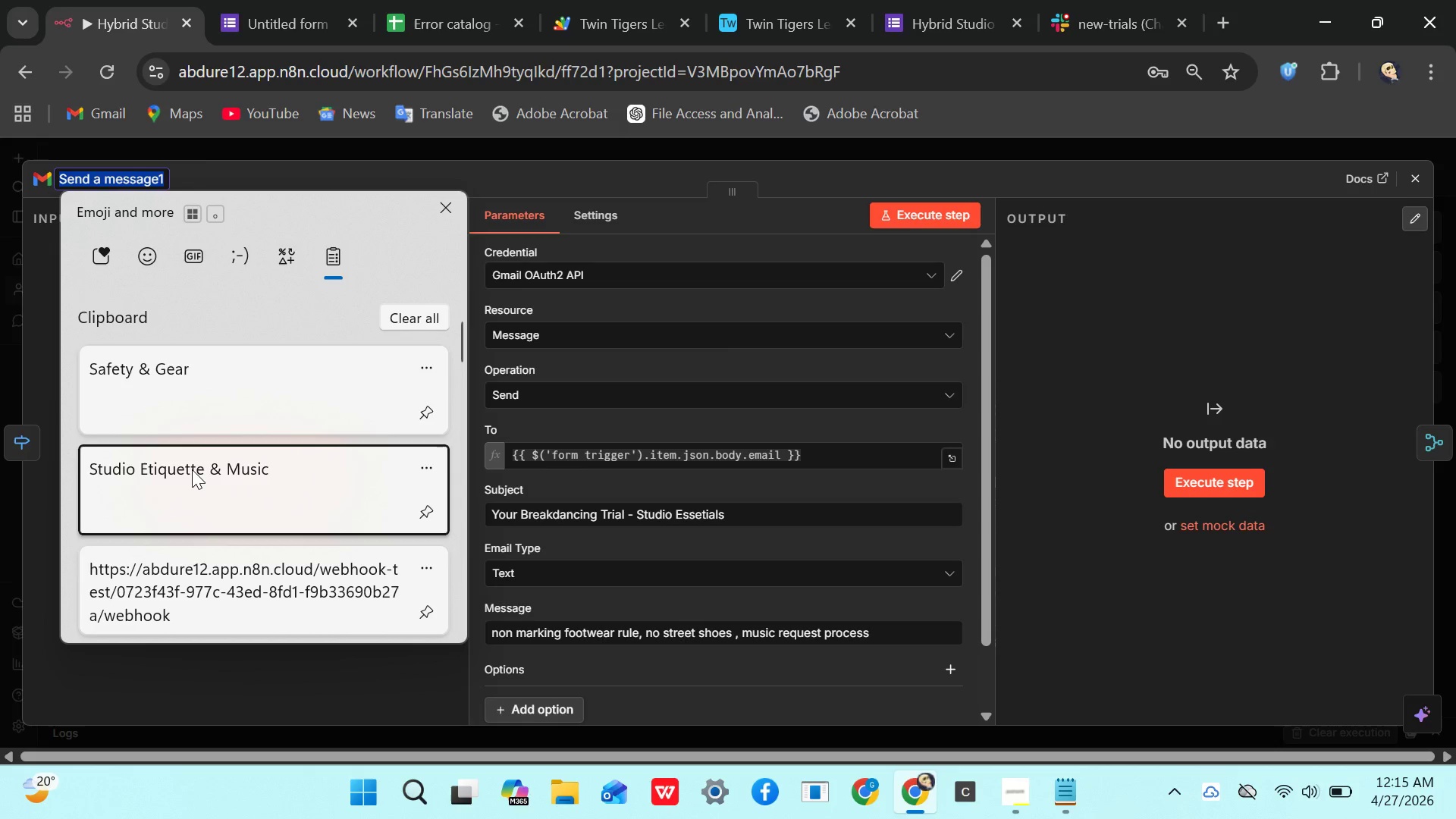 
key(Control+ControlLeft)
 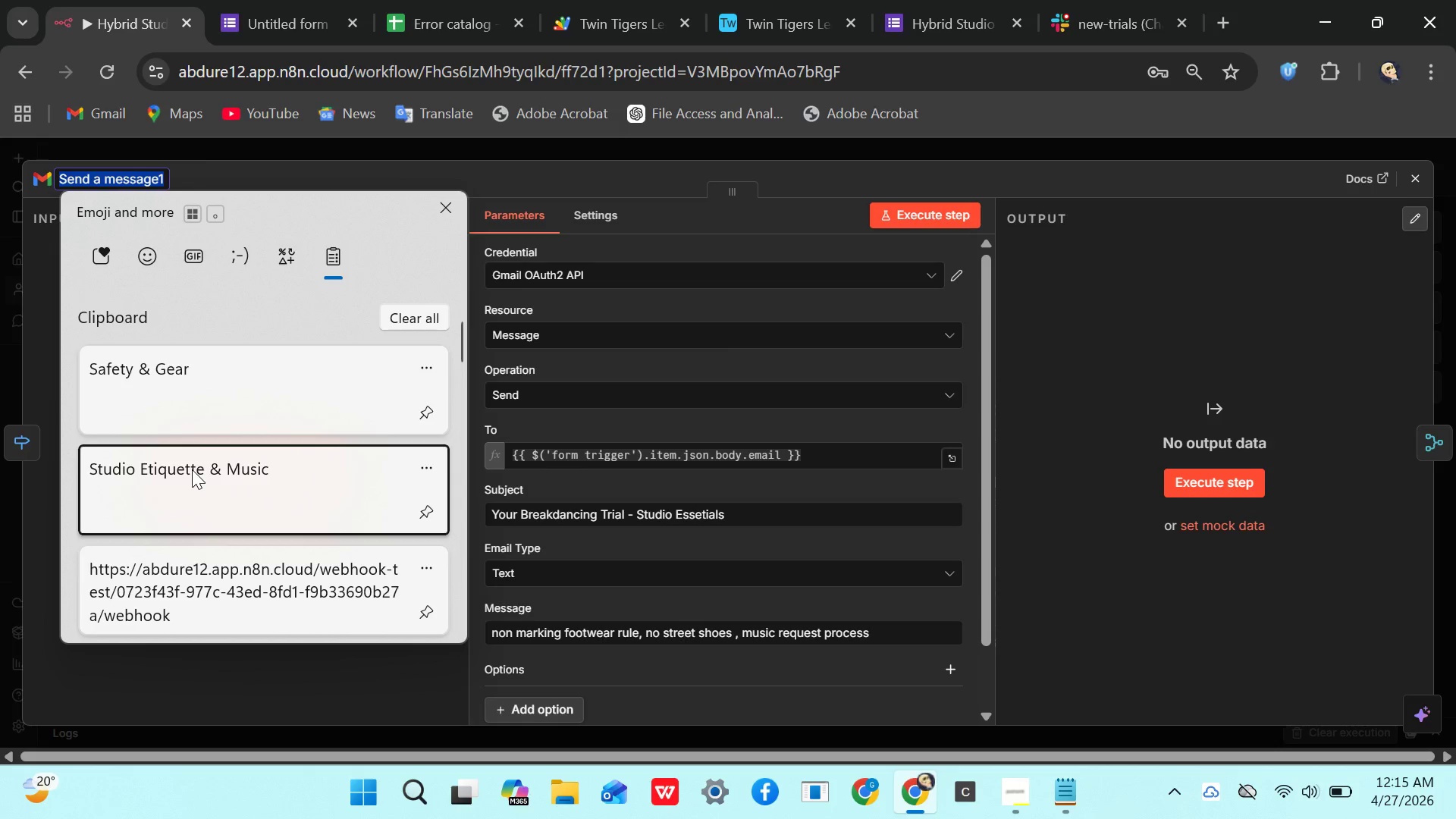 
key(Control+V)
 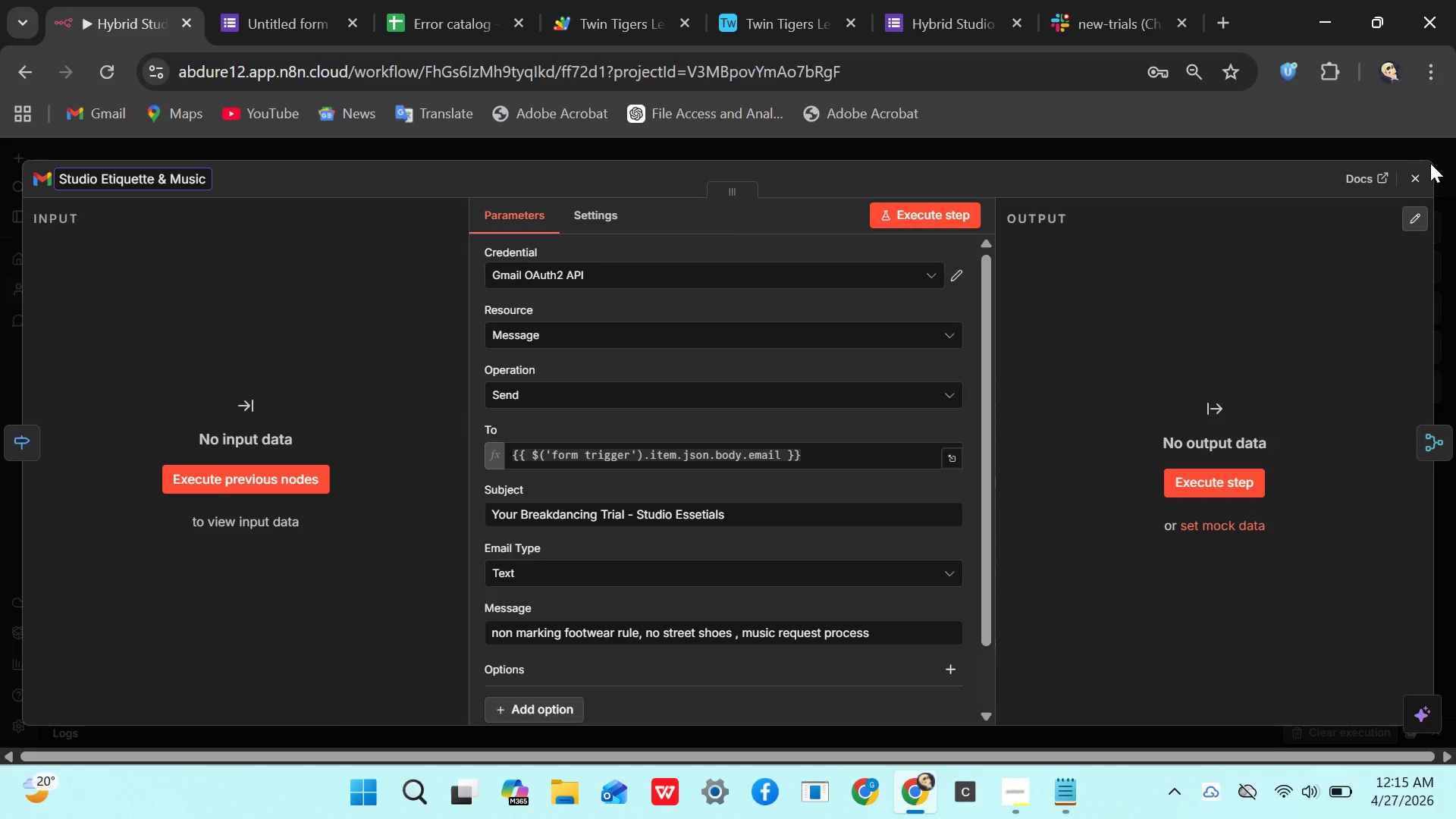 
left_click([1424, 170])
 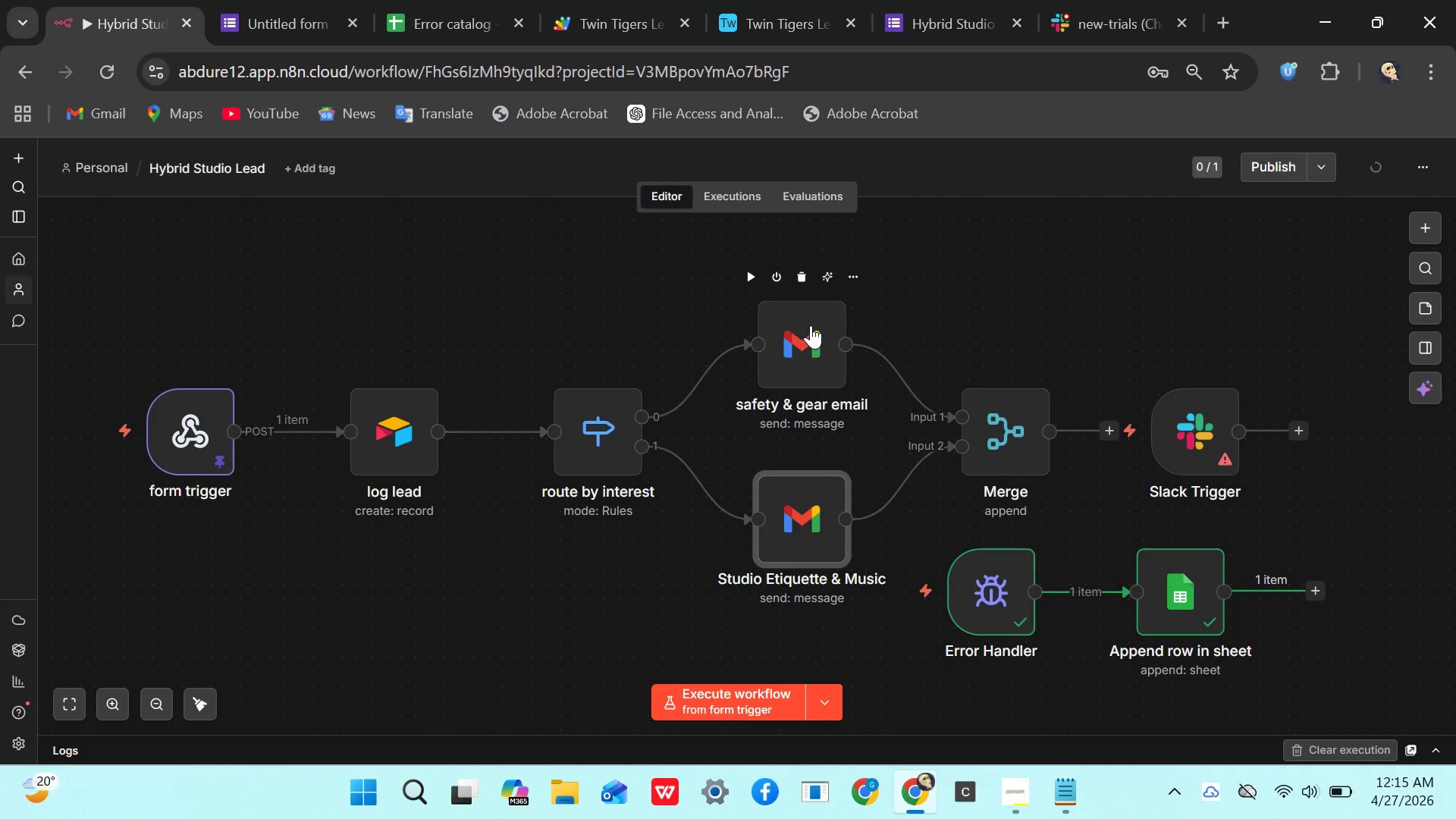 
double_click([811, 325])
 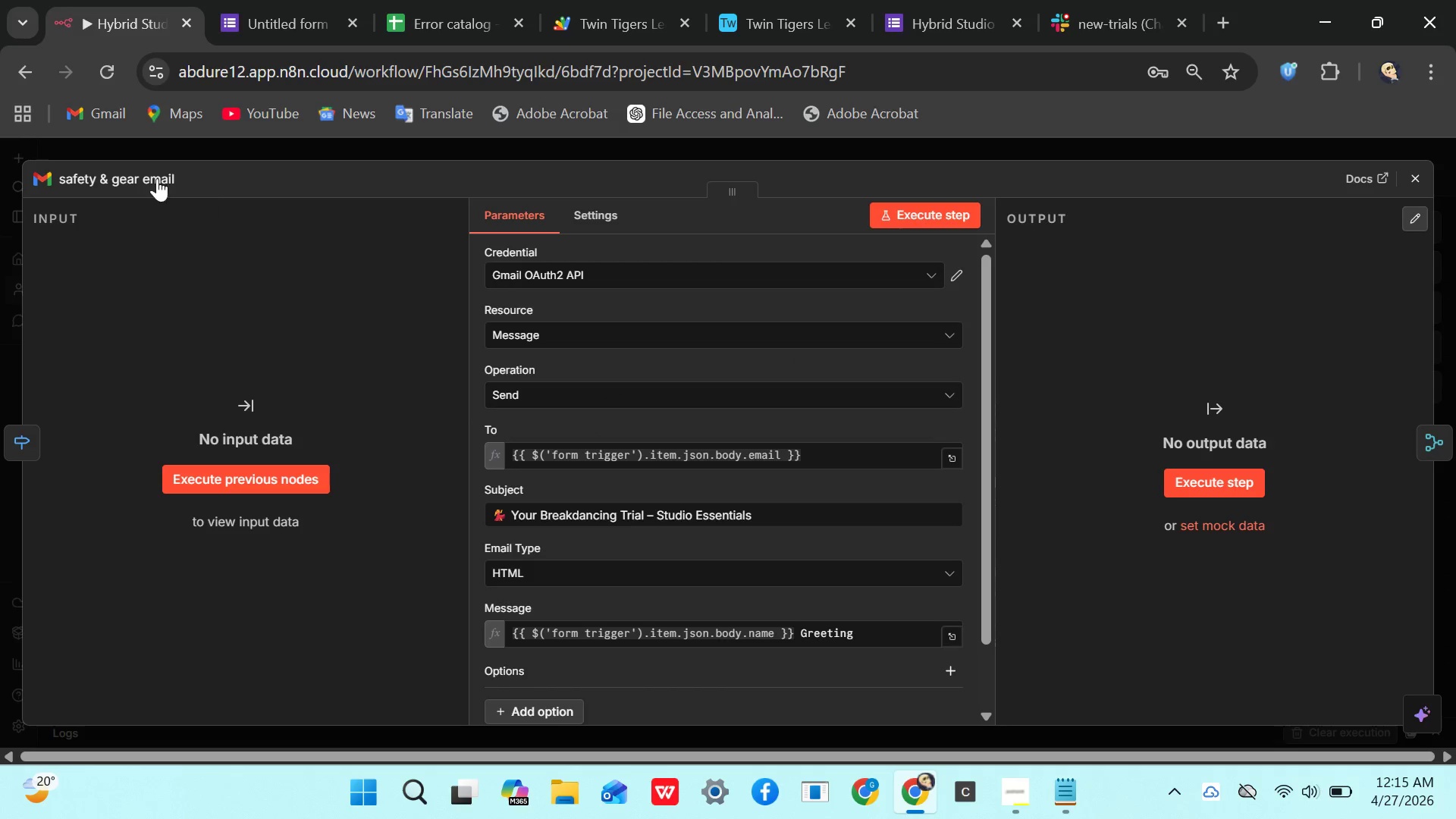 
left_click([152, 175])
 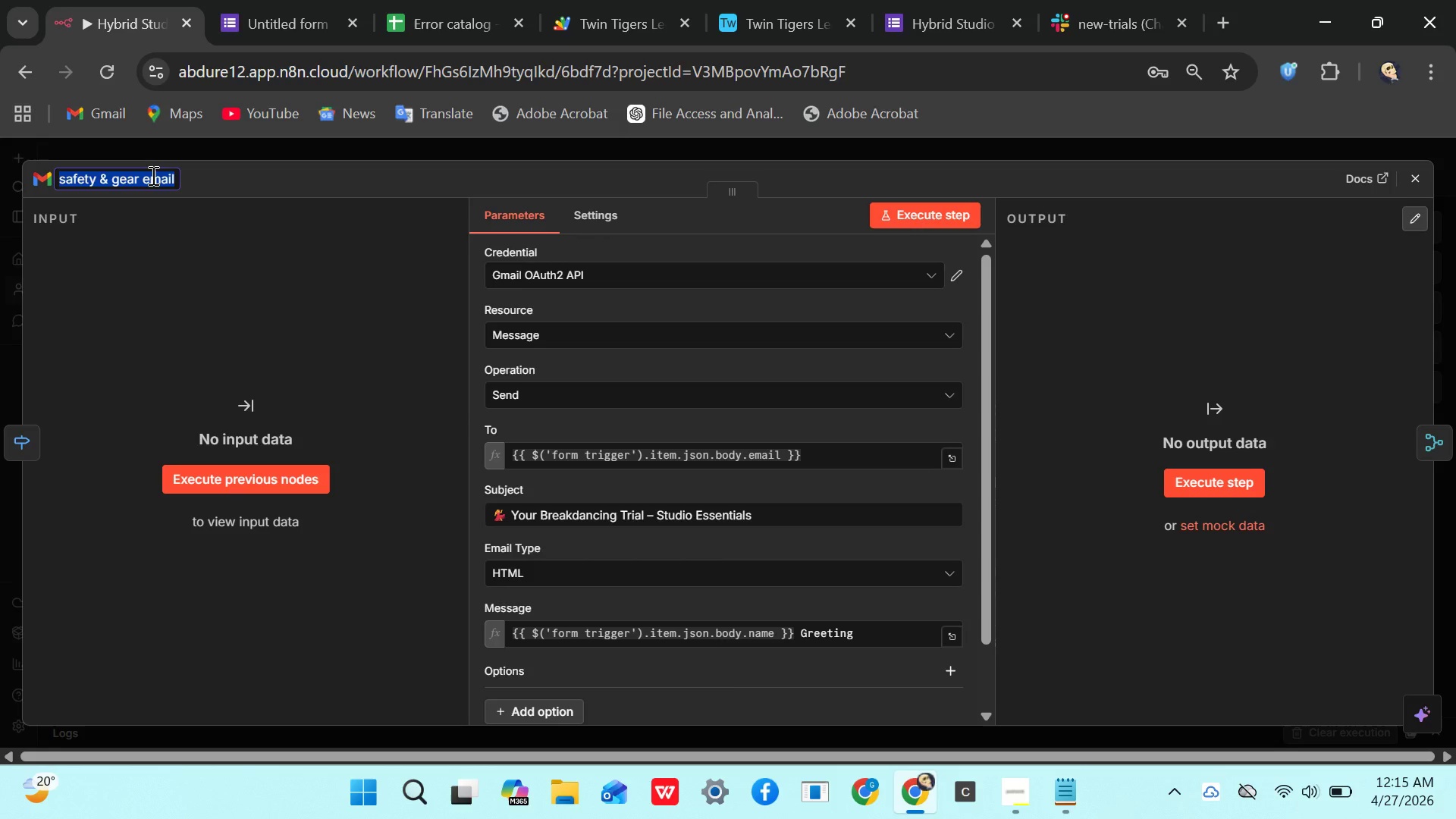 
key(Meta+V)
 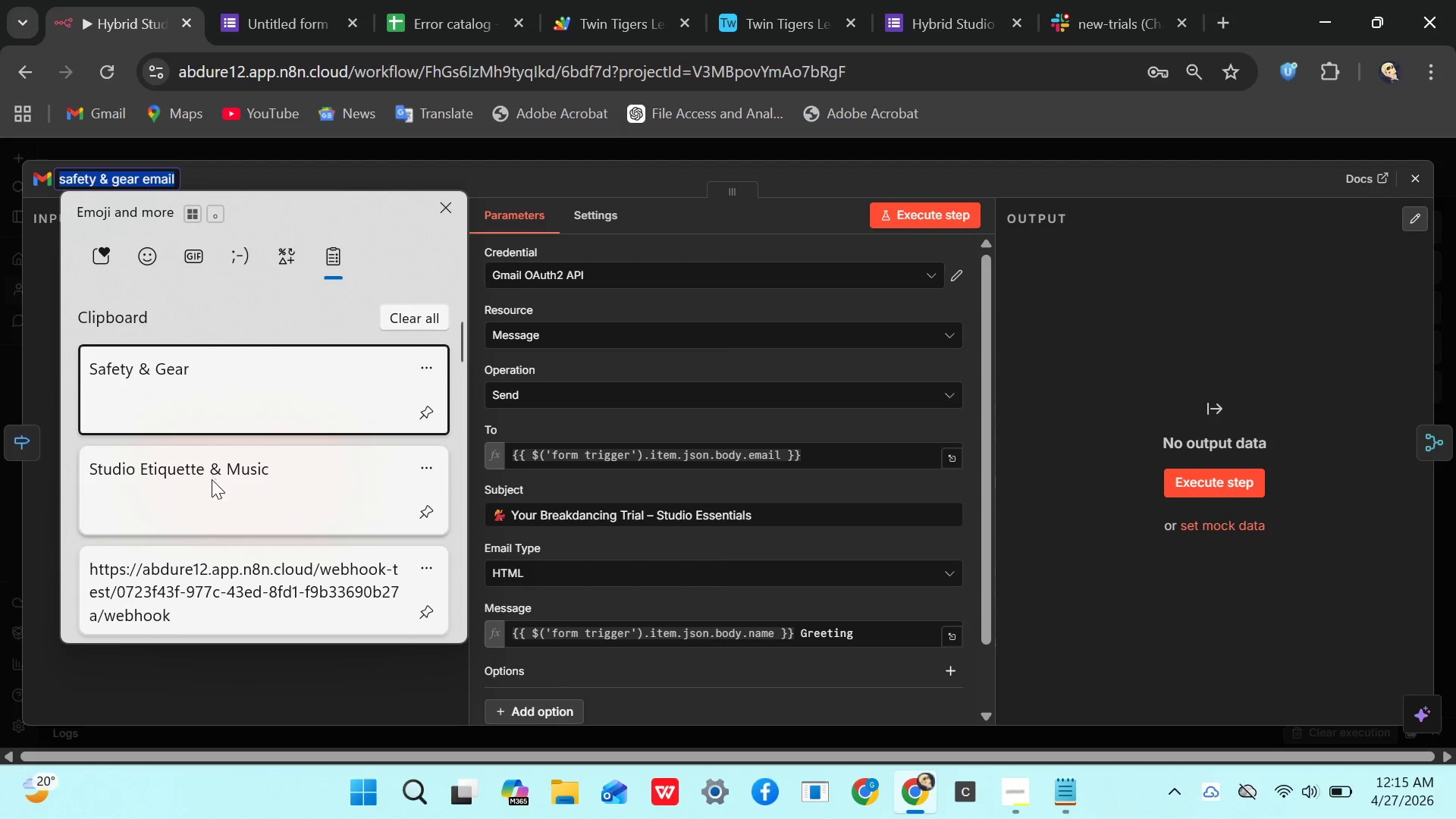 
left_click([195, 362])
 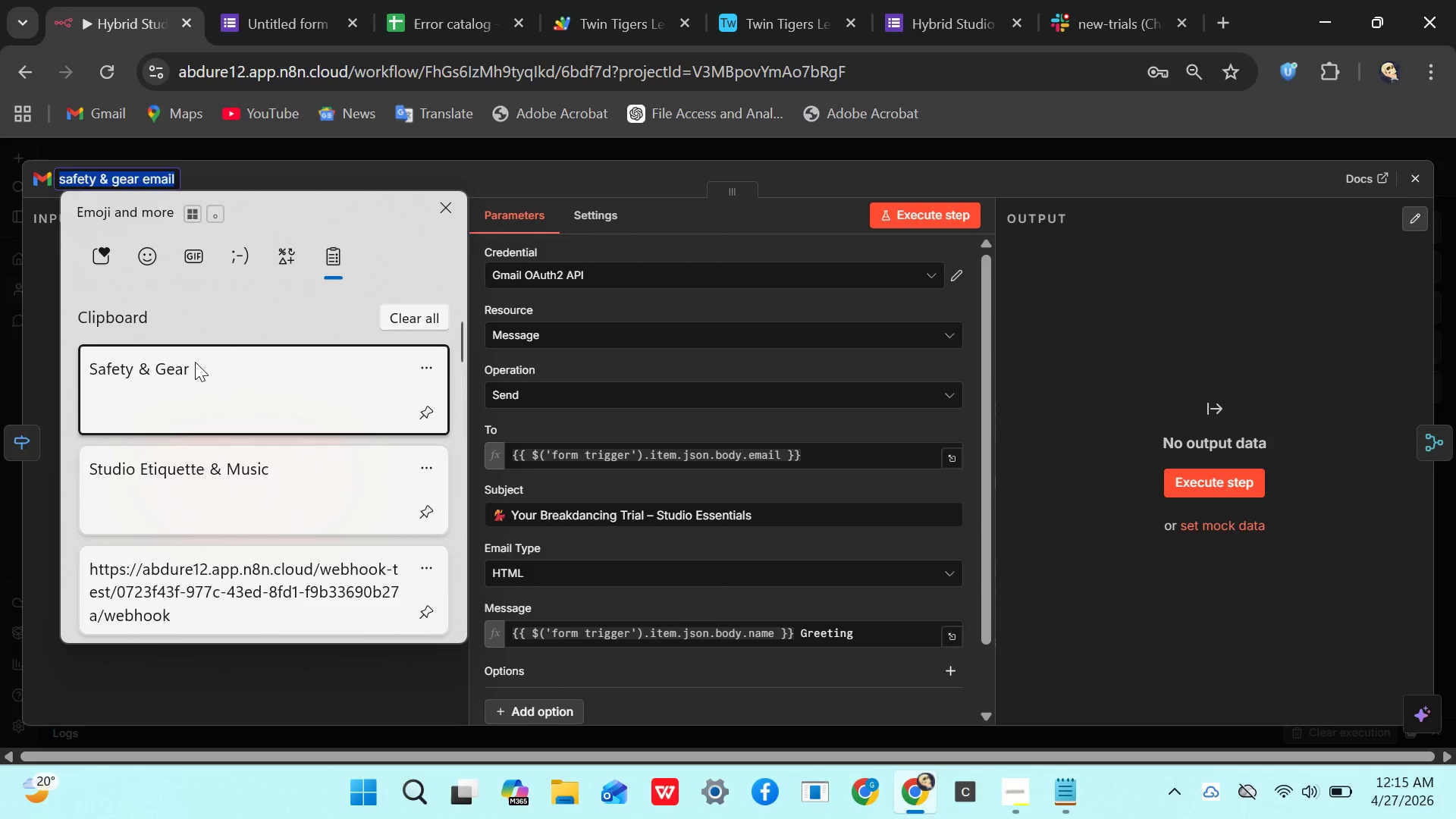 
key(Control+ControlLeft)
 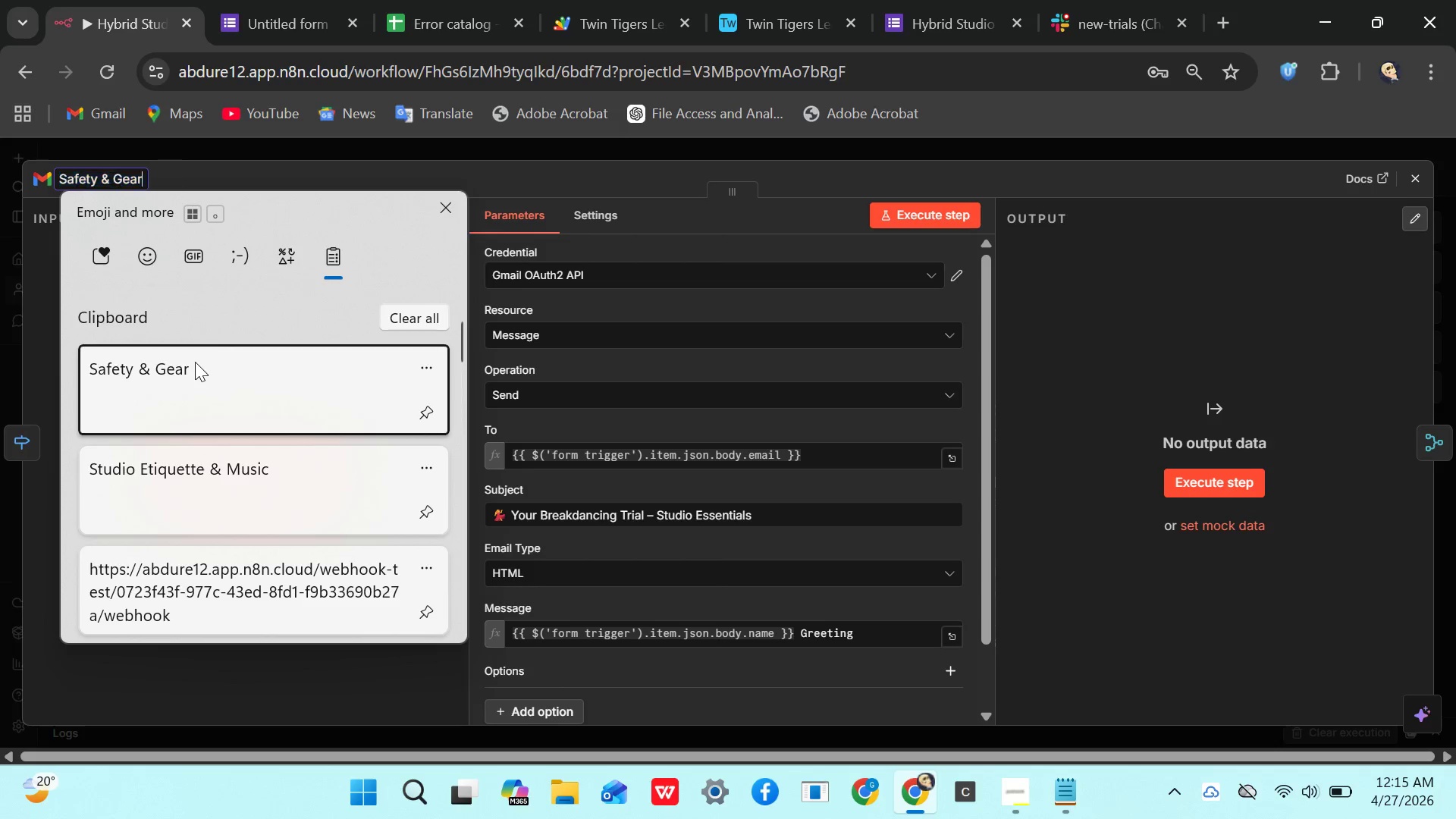 
key(Control+V)
 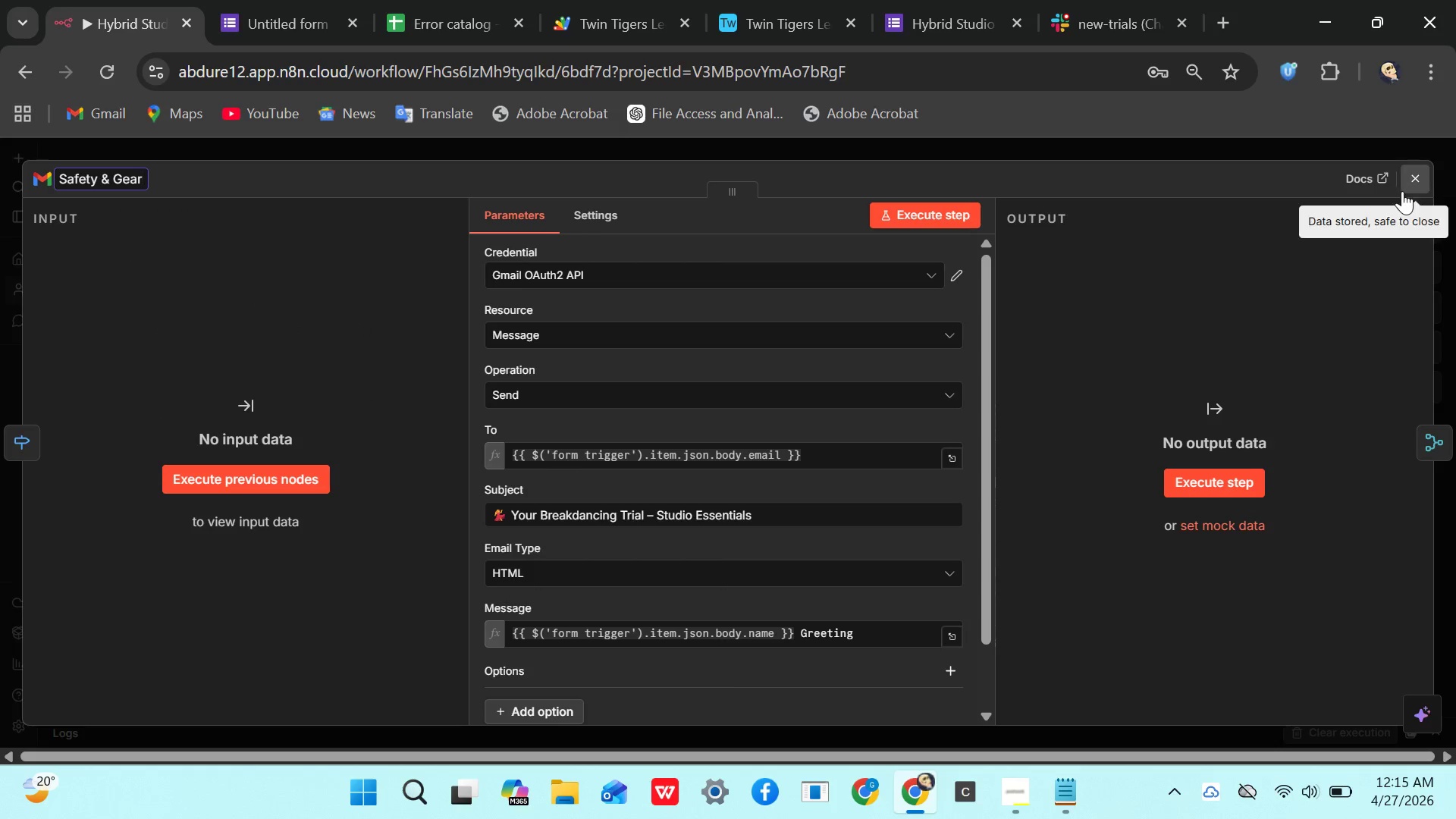 
left_click([1408, 187])
 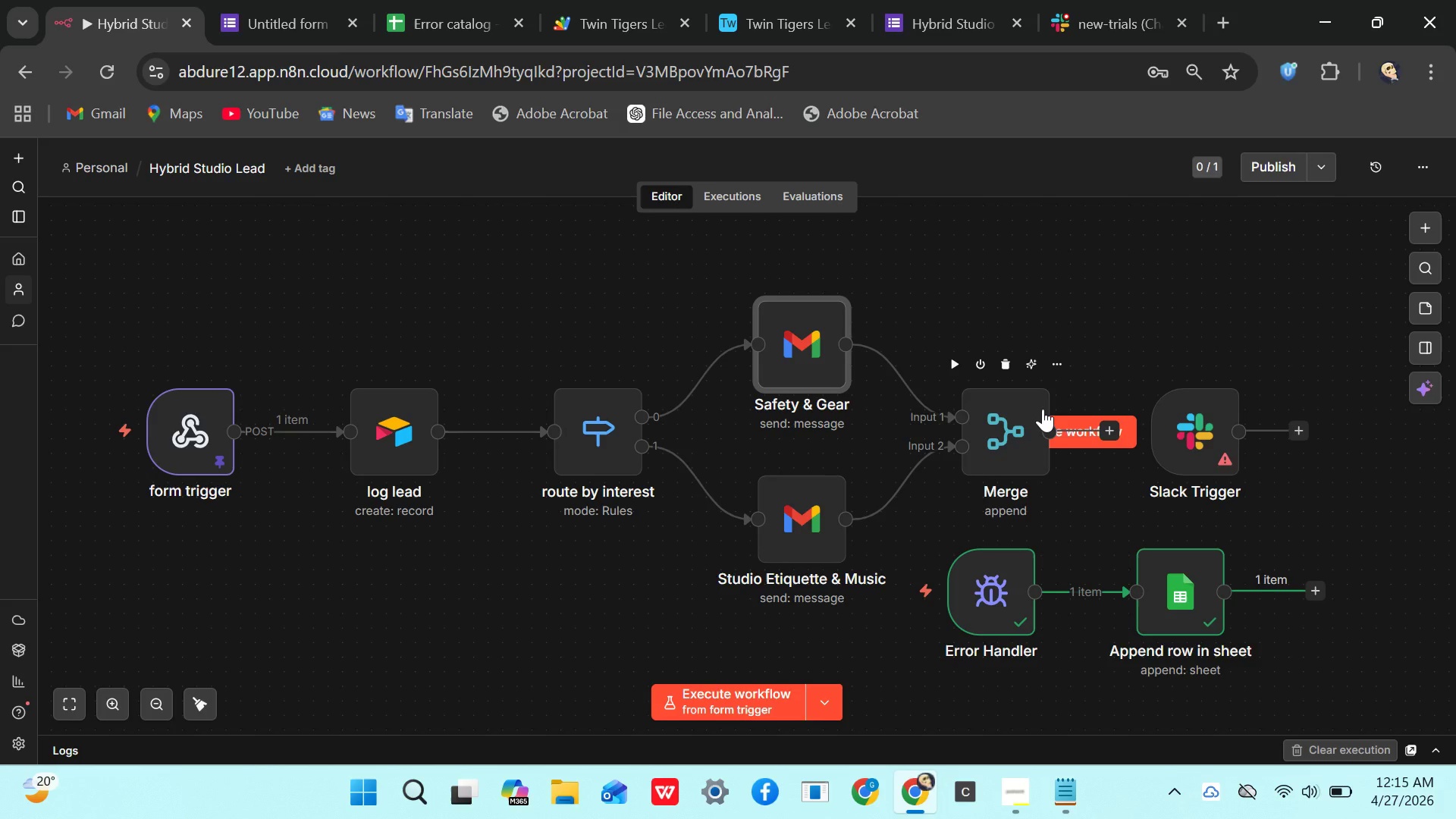 
wait(19.7)
 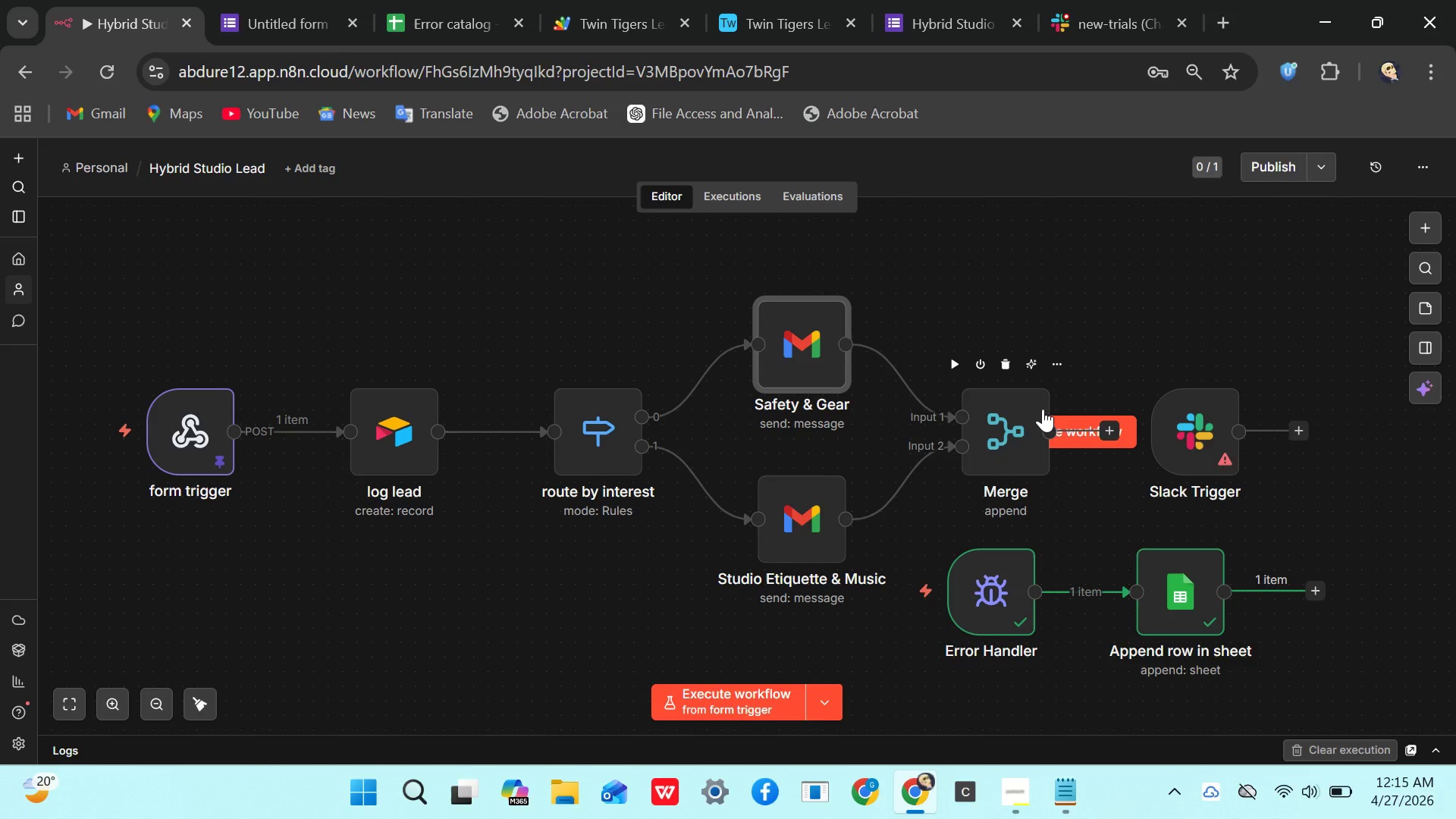 
left_click([1191, 372])
 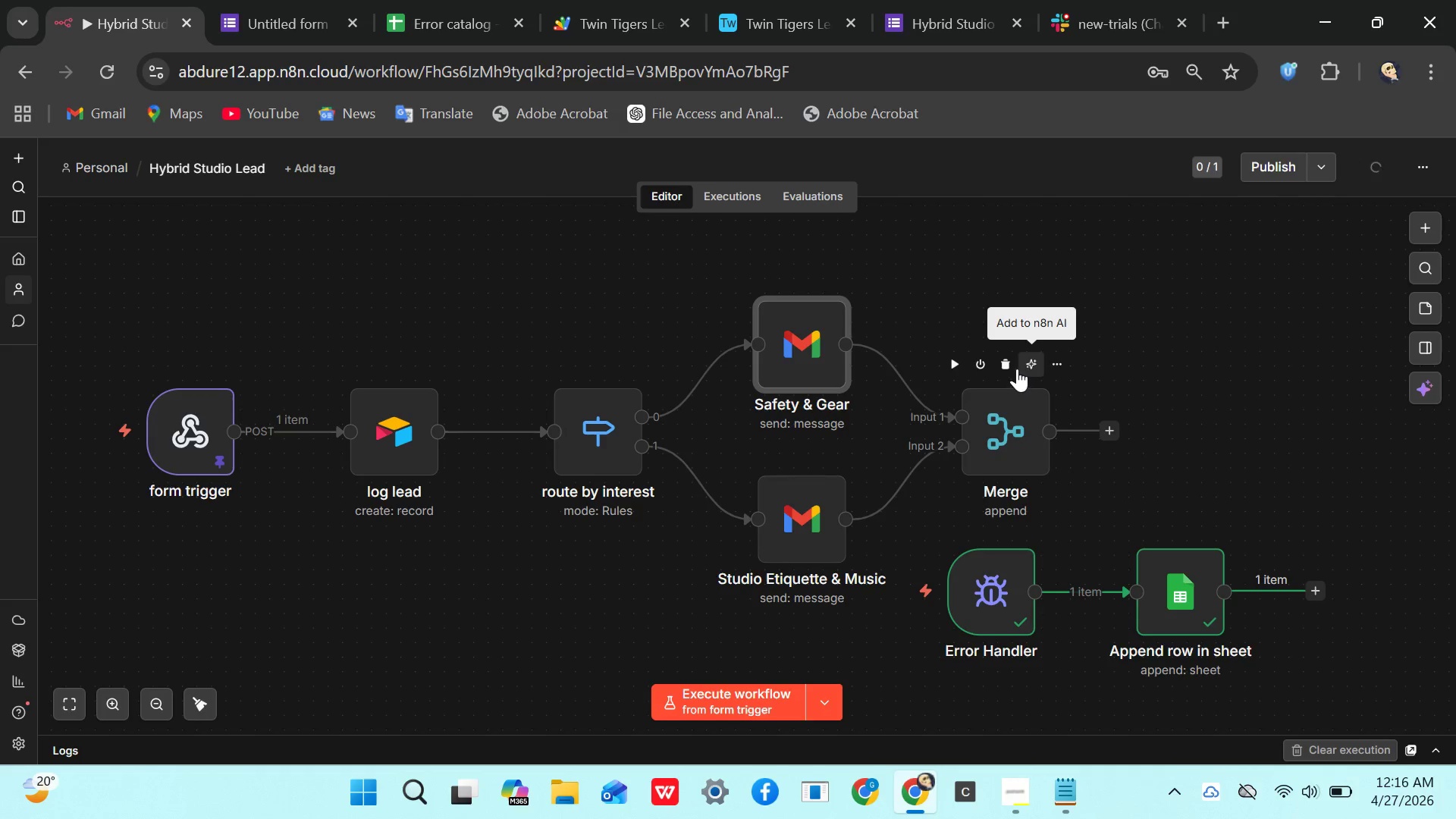 
left_click([1009, 366])